 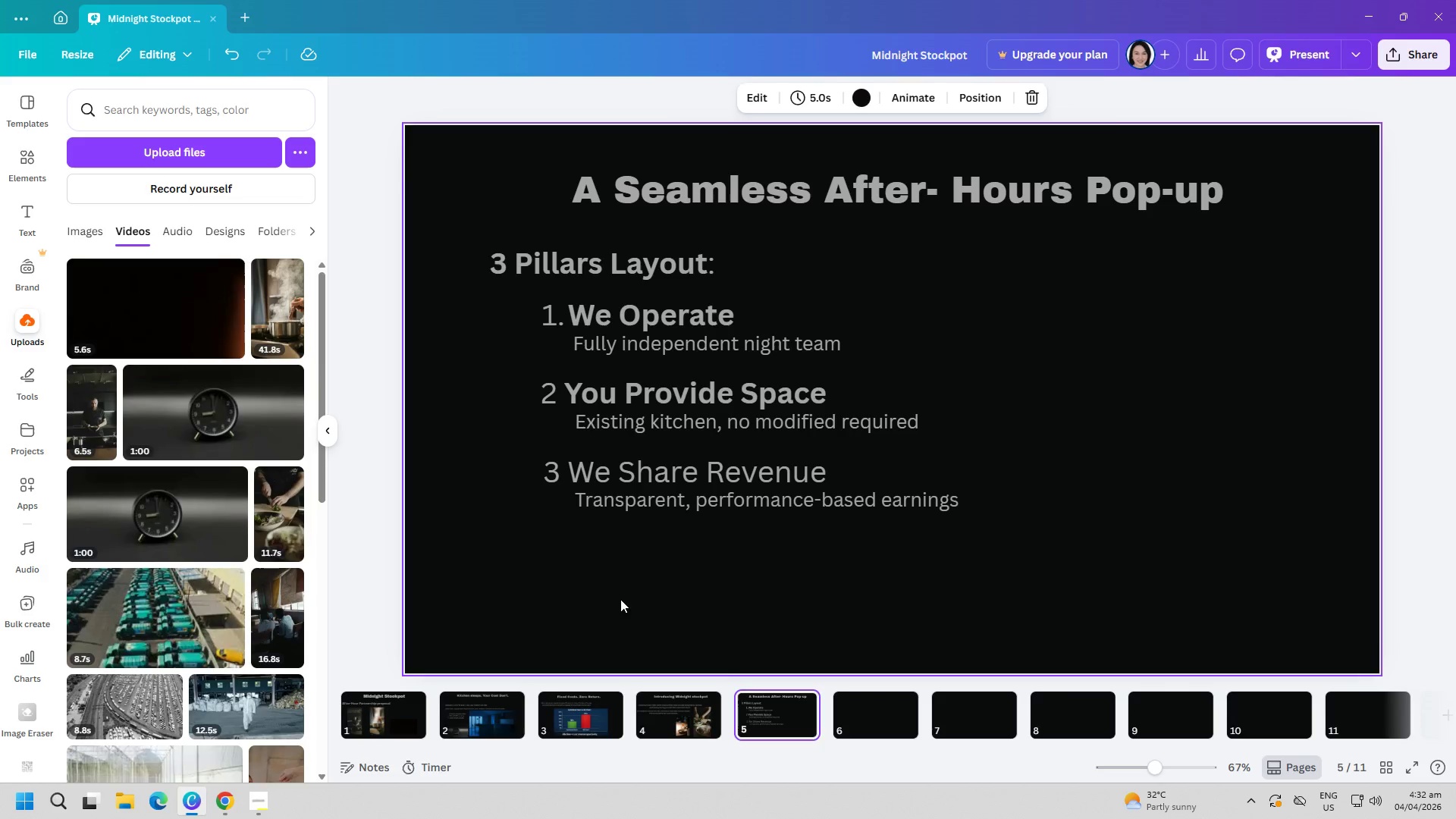 
key(Control+ControlLeft)
 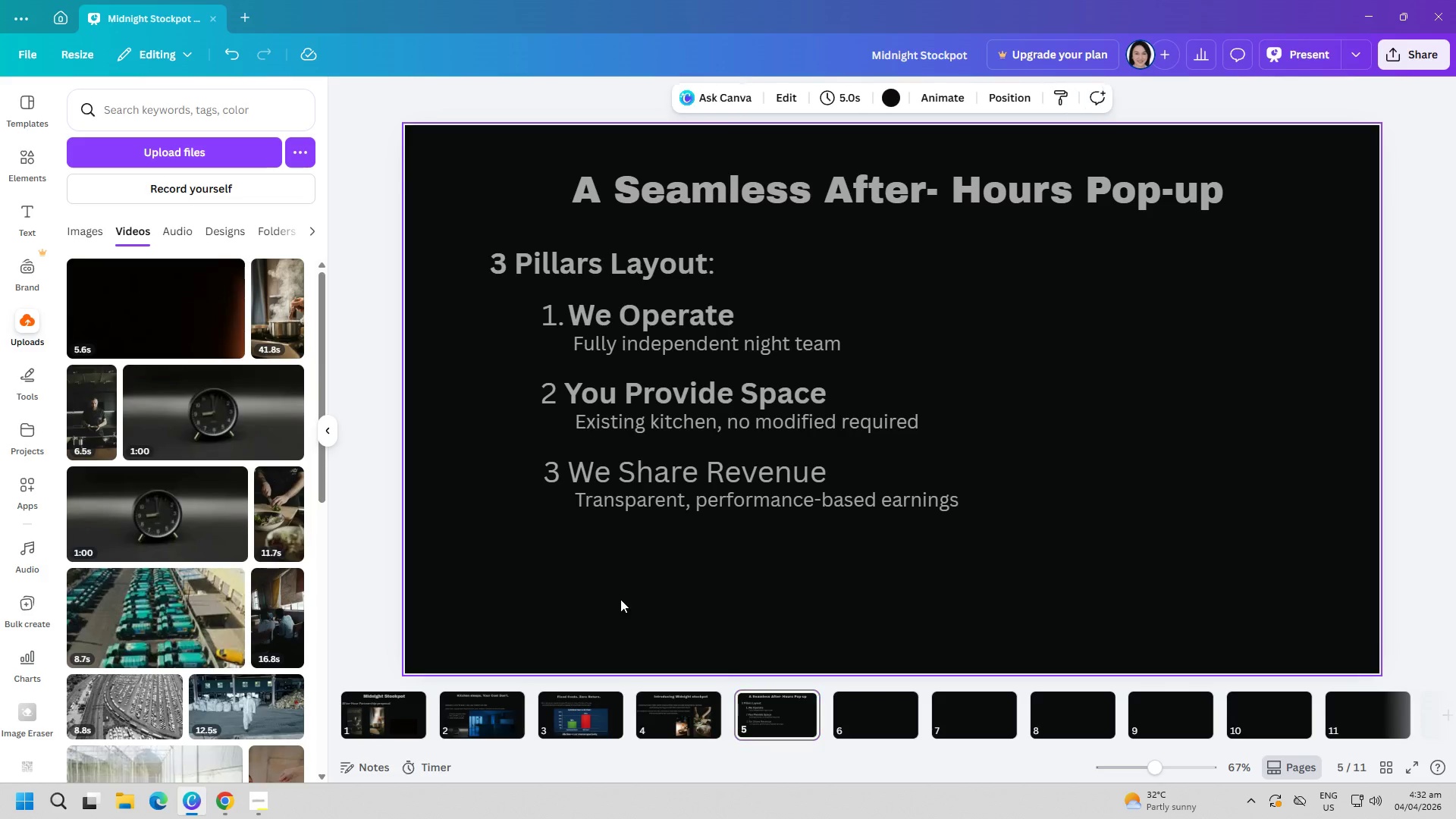 
key(Control+V)
 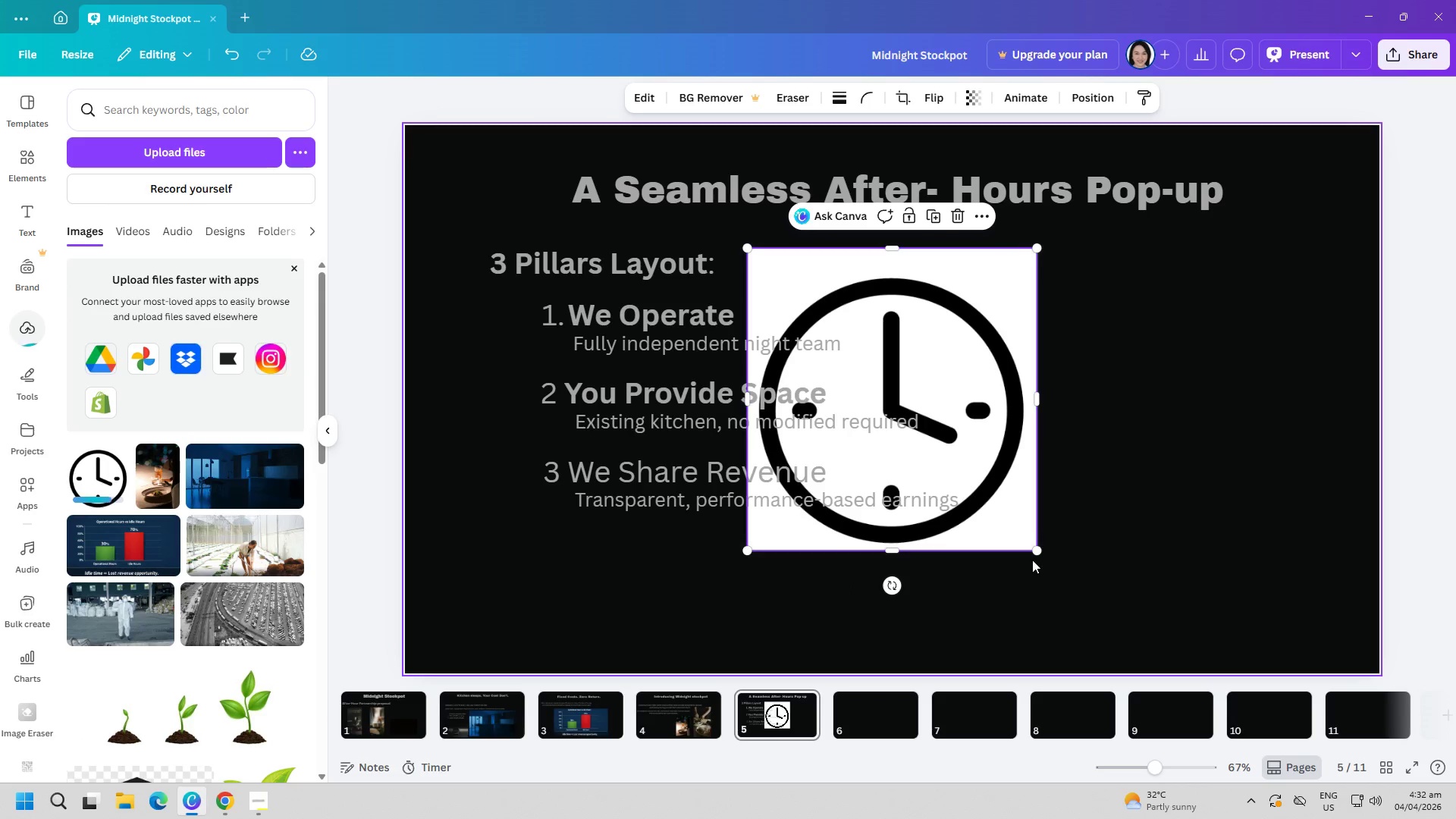 
left_click_drag(start_coordinate=[1040, 553], to_coordinate=[841, 319])
 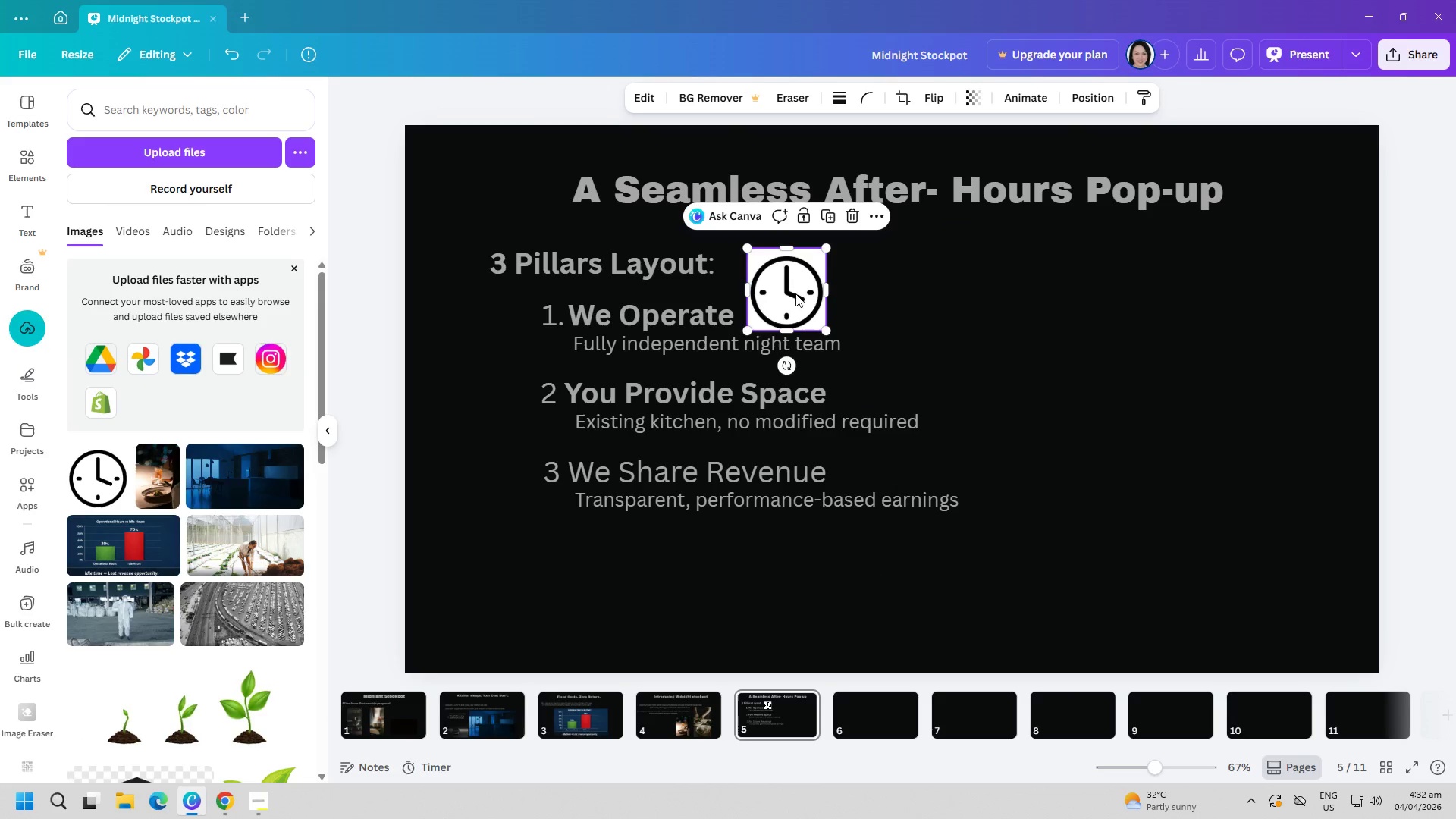 
left_click_drag(start_coordinate=[795, 292], to_coordinate=[621, 573])
 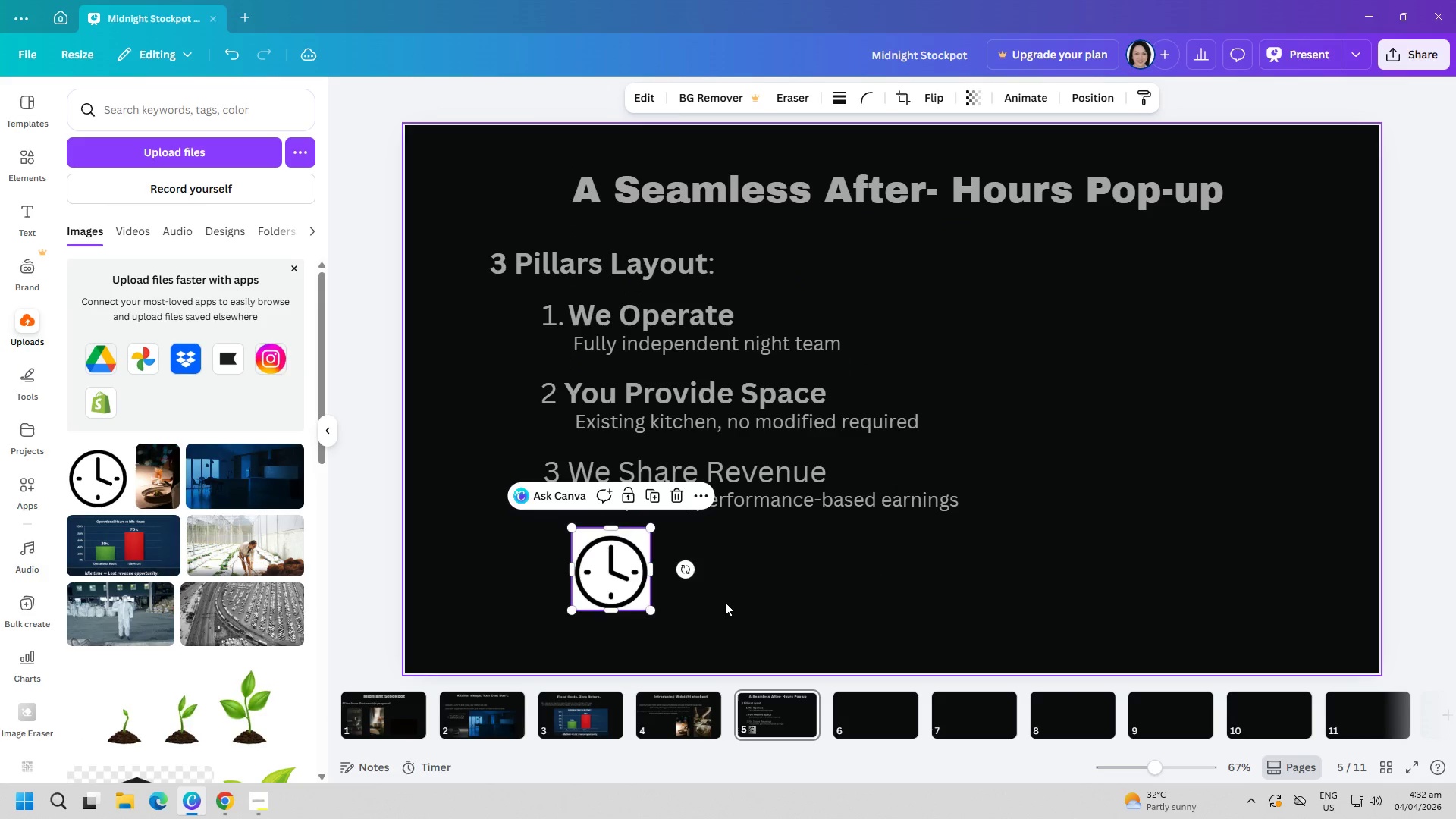 
left_click([725, 602])
 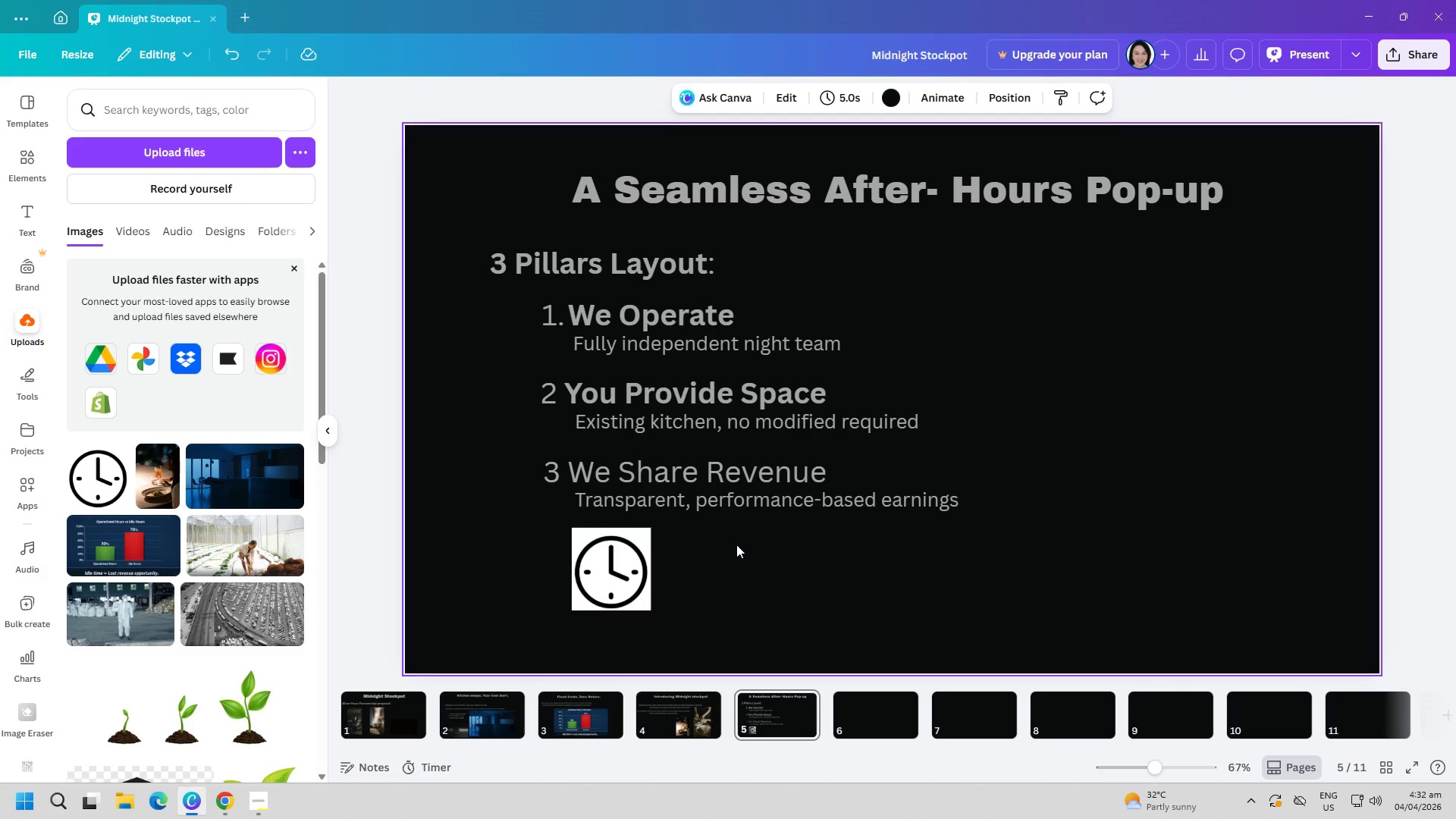 
wait(7.17)
 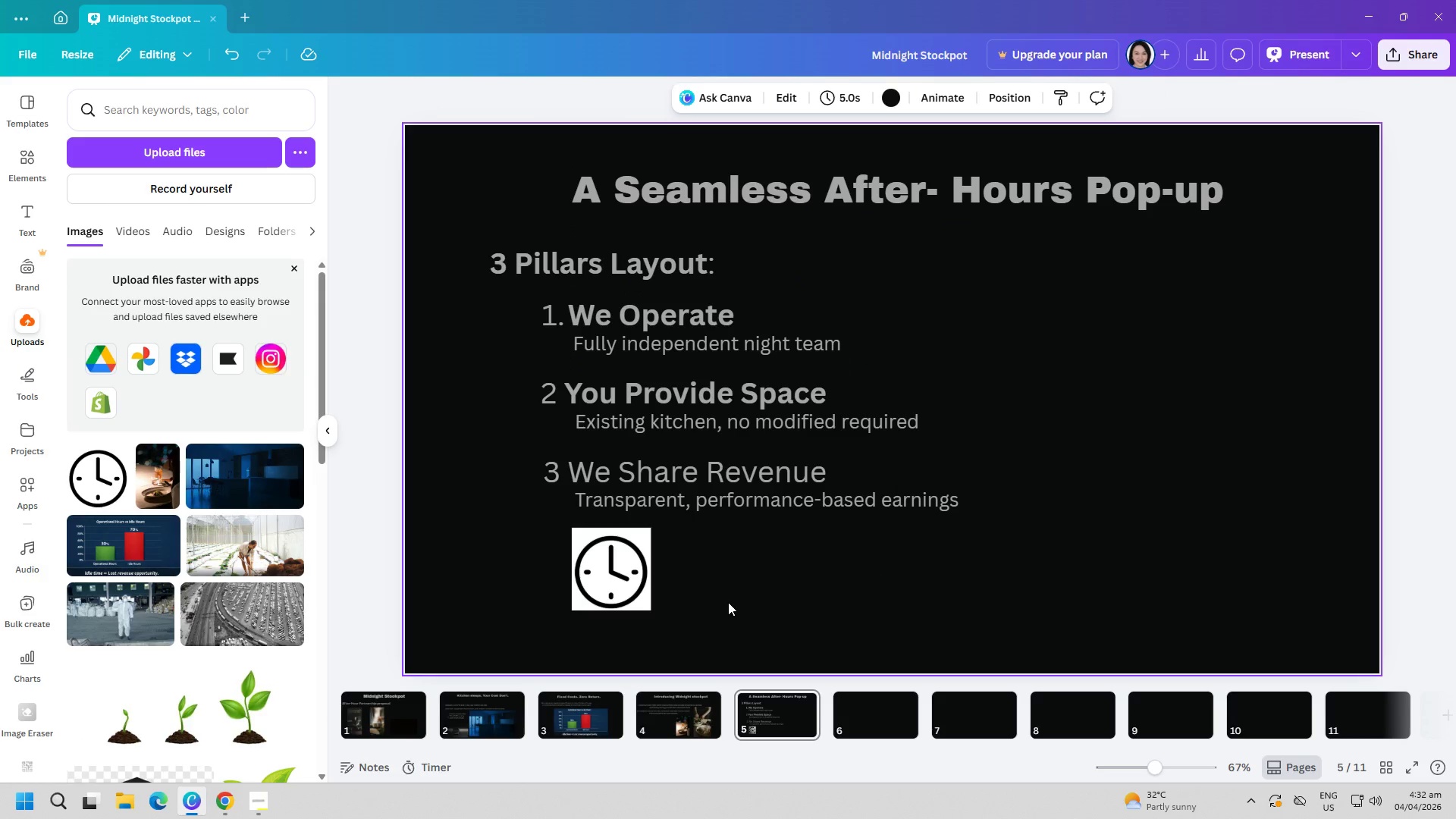 
left_click([223, 798])
 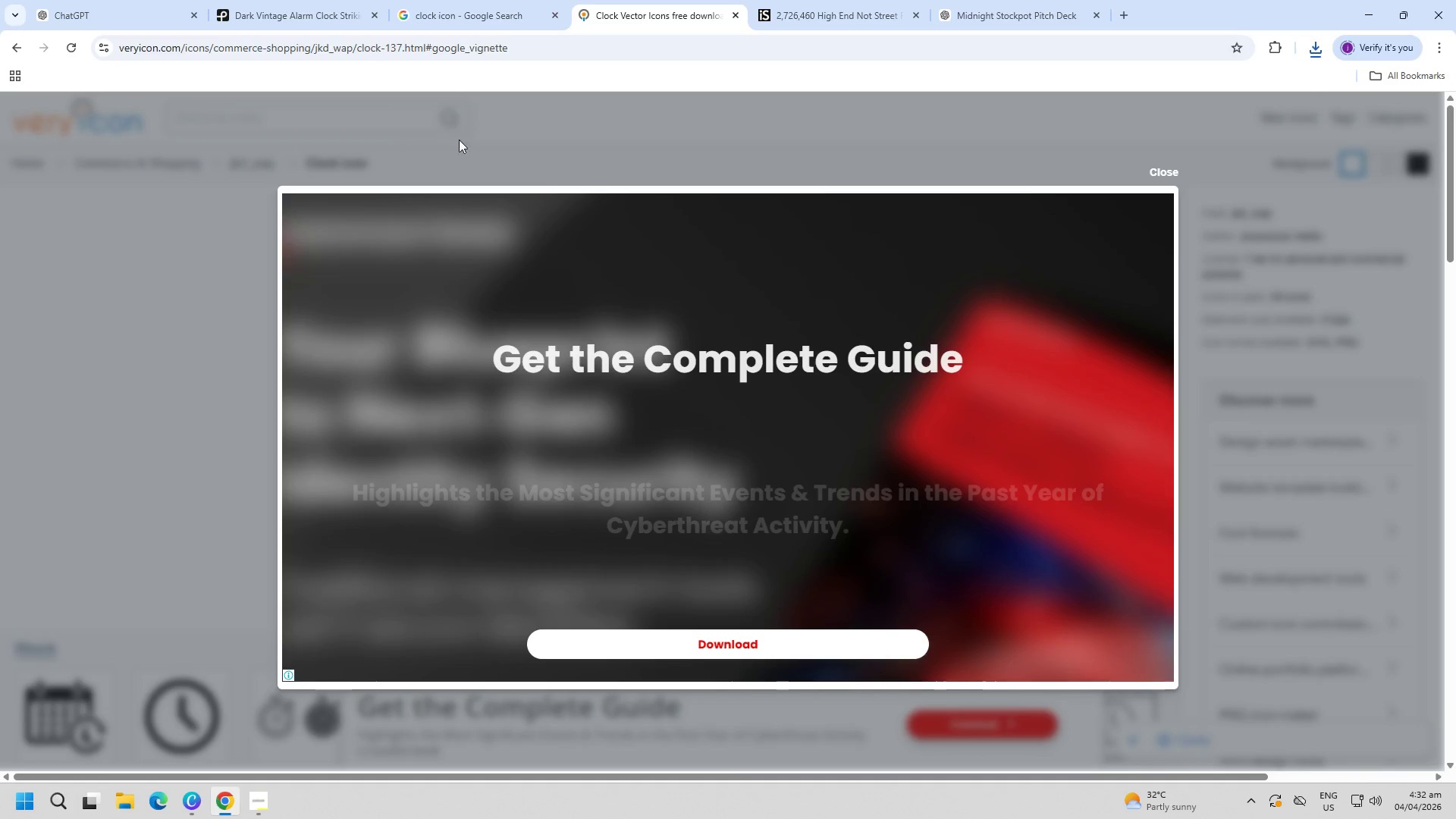 
key(Escape)
 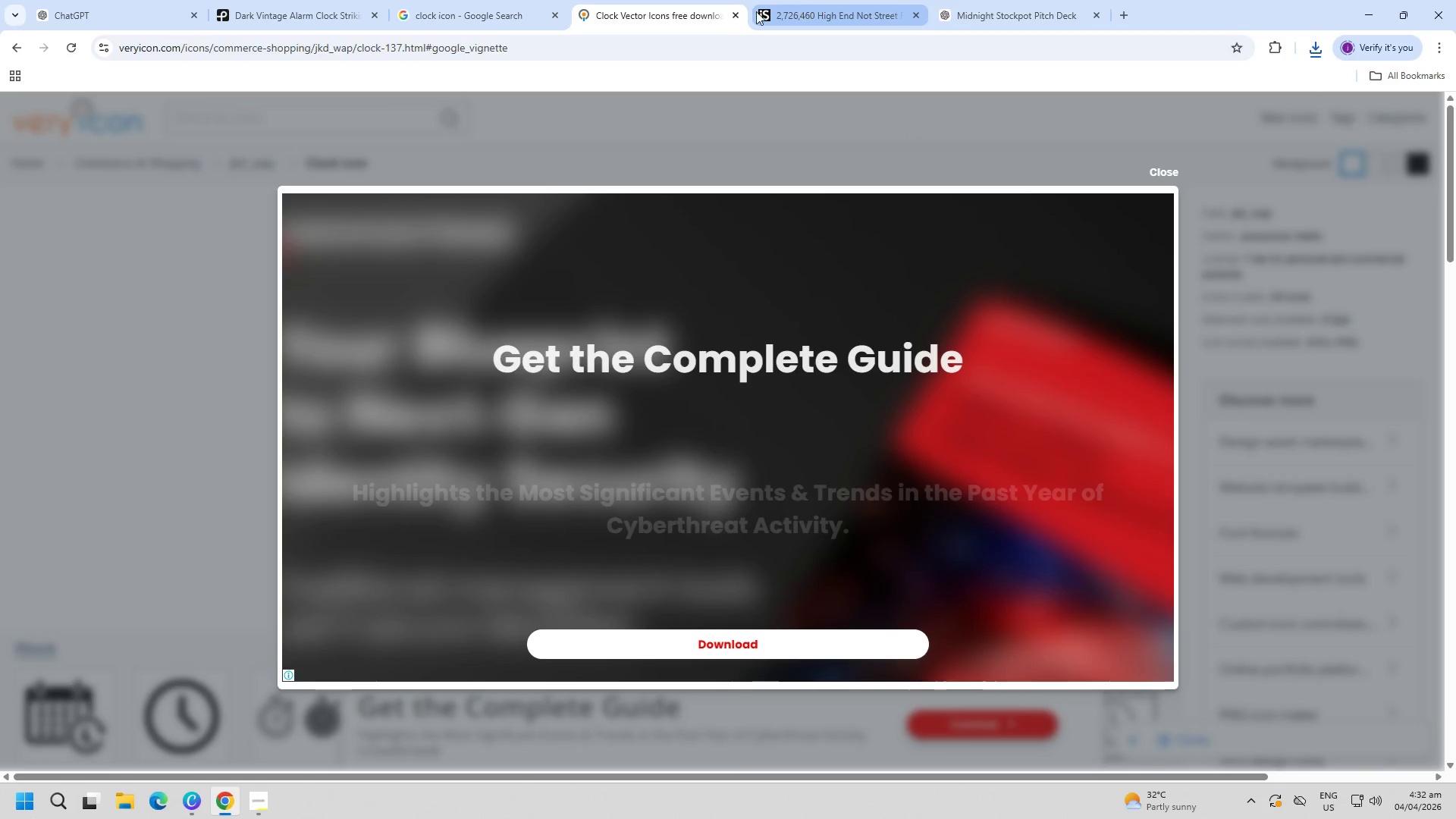 
left_click([737, 15])
 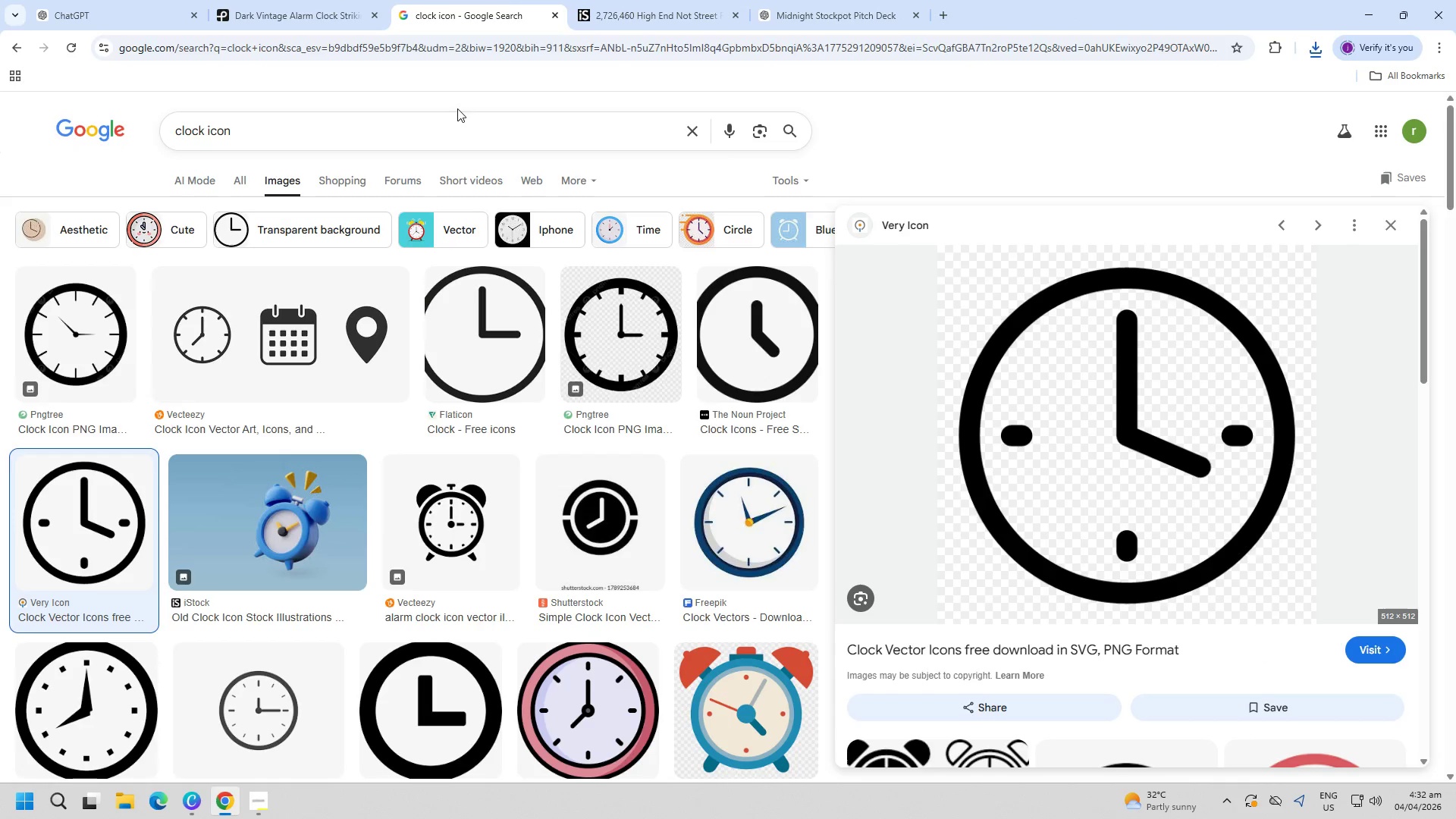 
double_click([445, 127])
 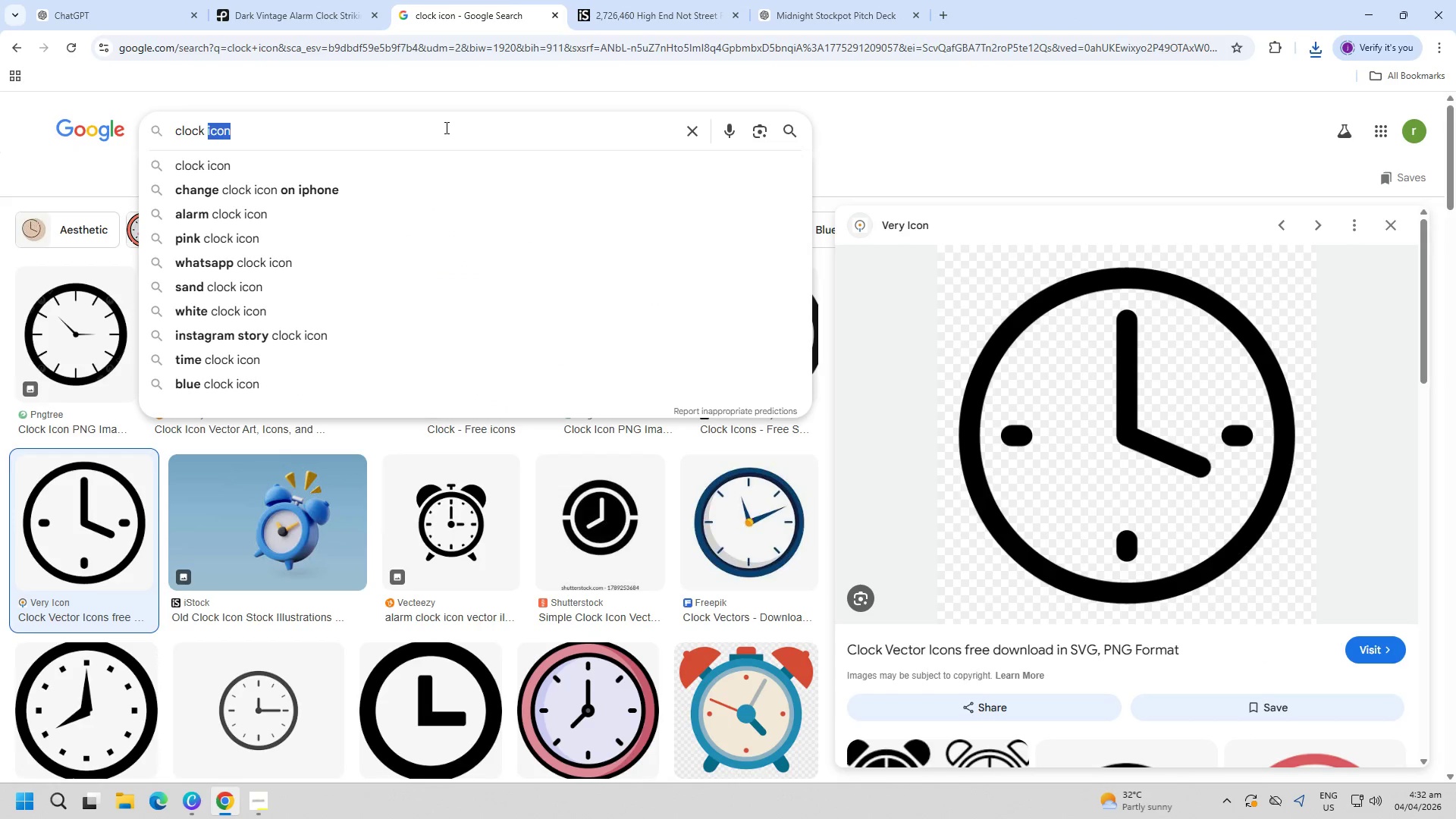 
triple_click([445, 127])
 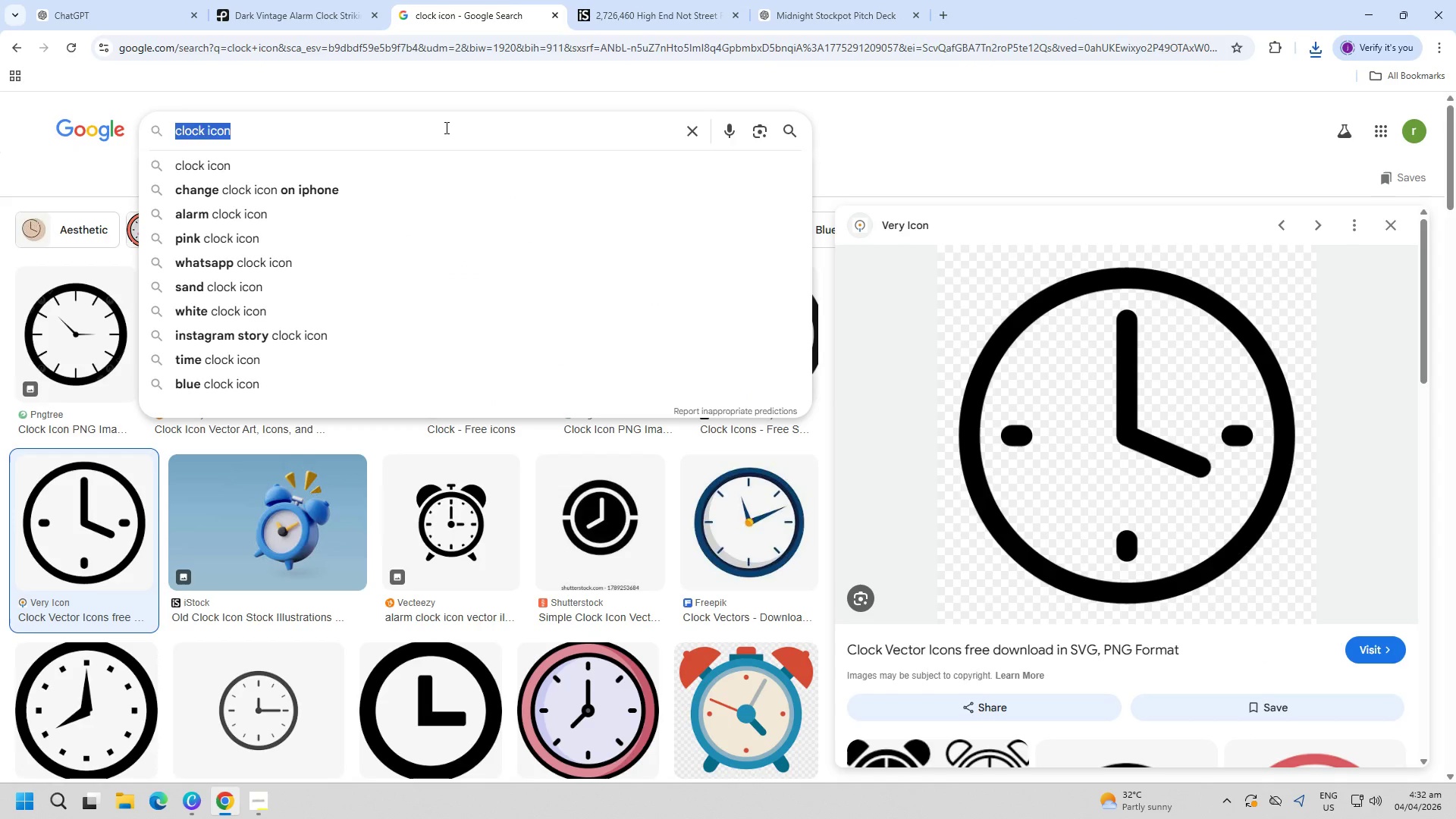 
type(kitchen)
 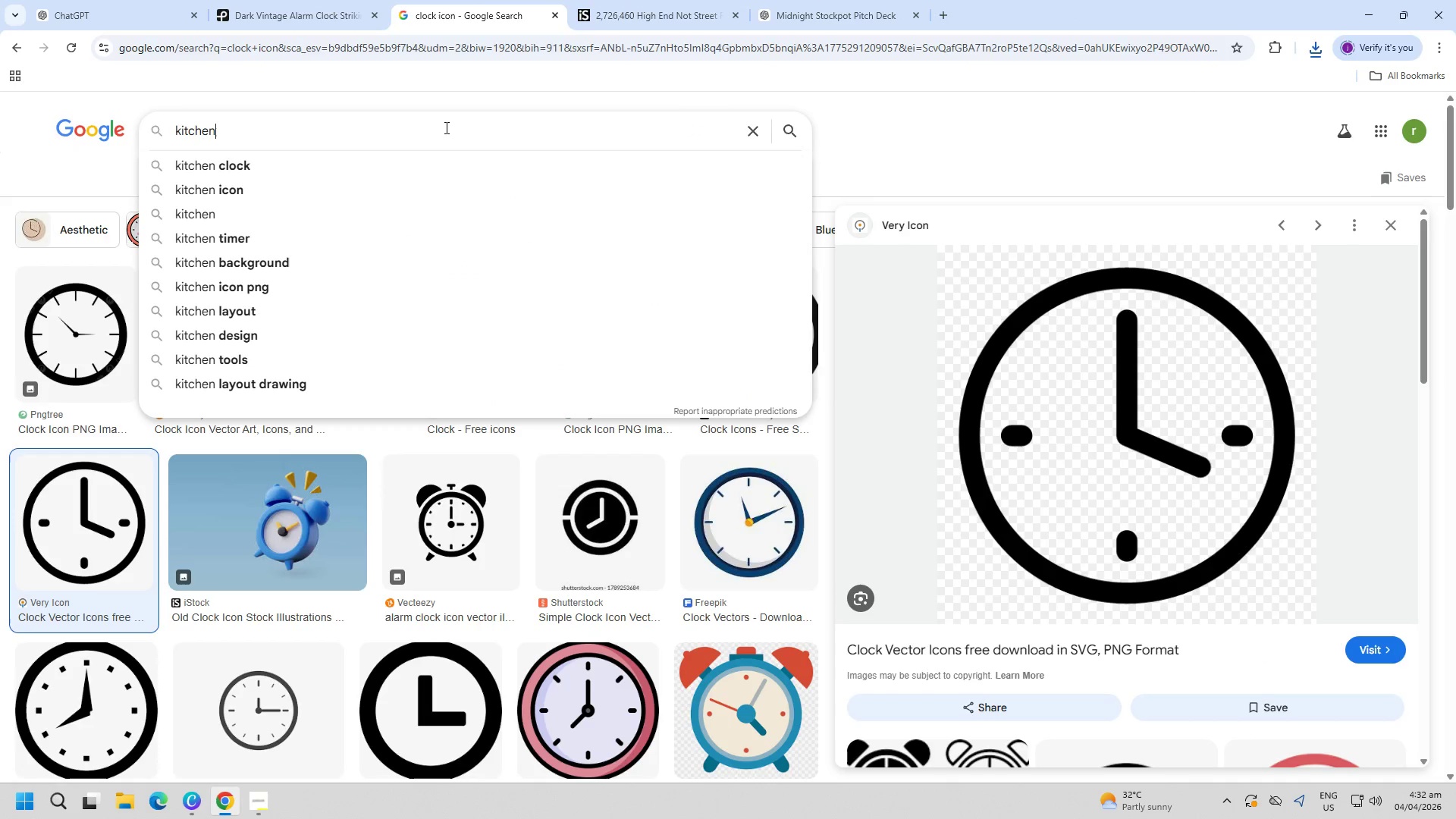 
key(Enter)
 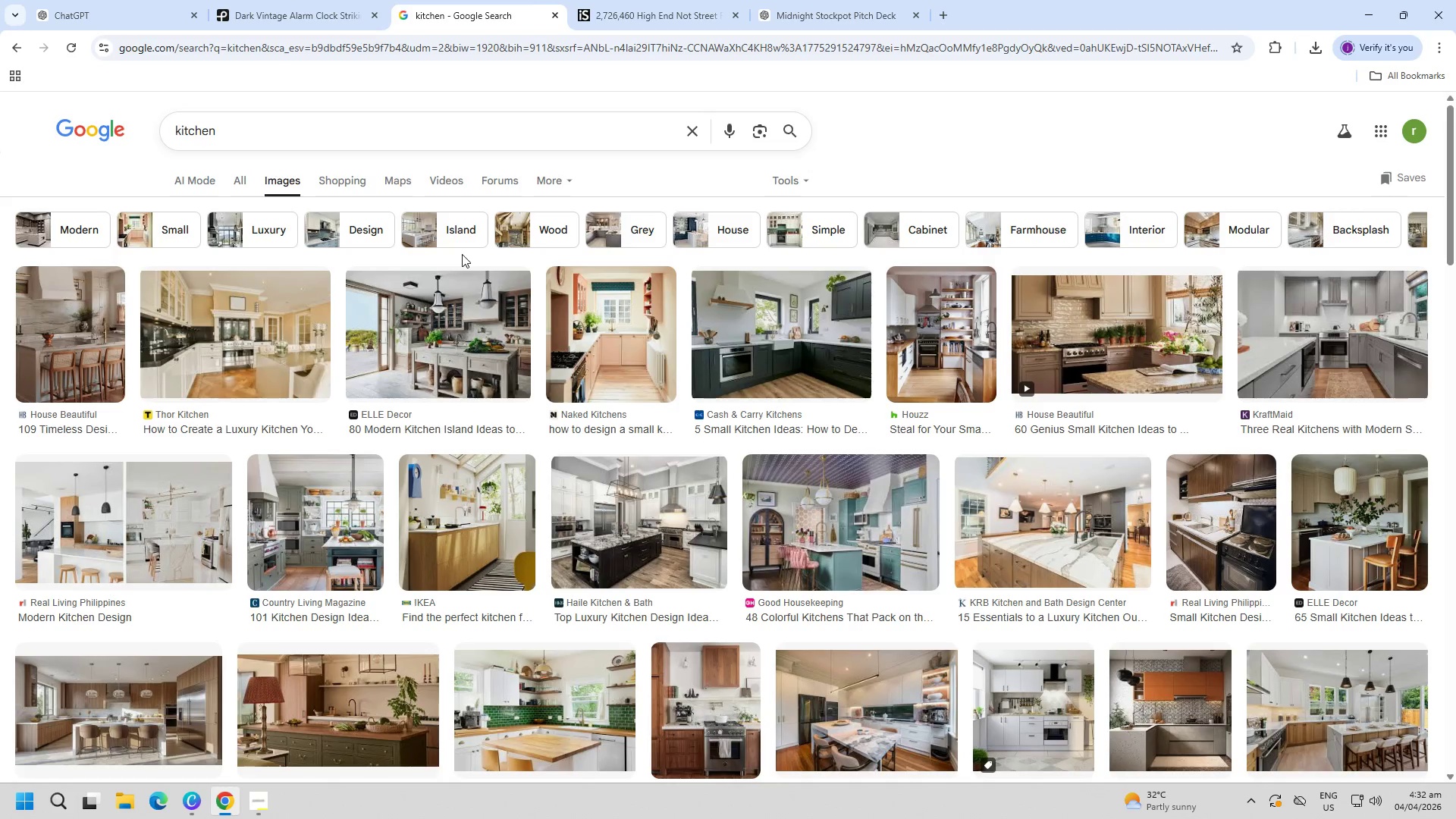 
wait(5.71)
 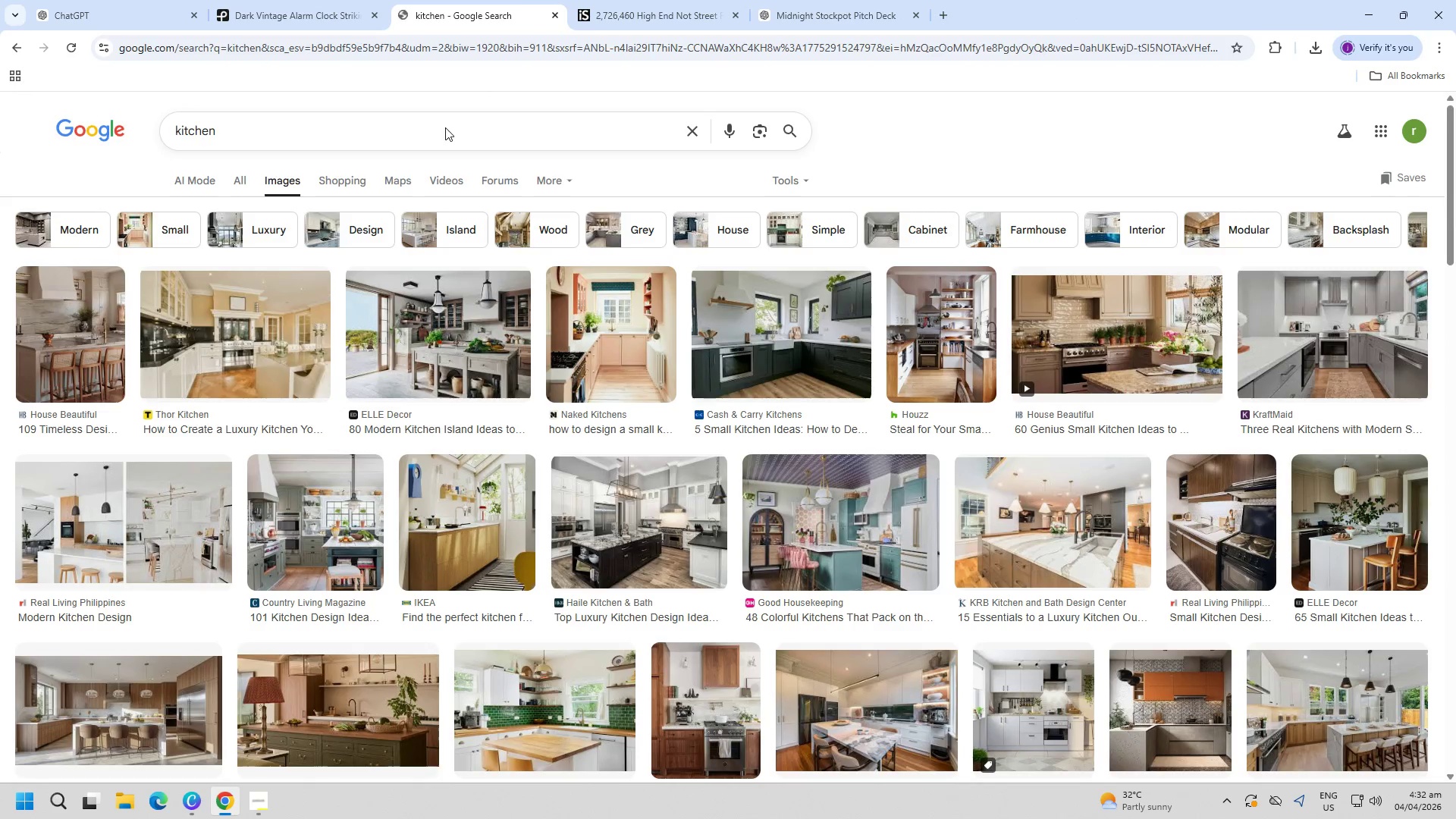 
mouse_move([1298, 350])
 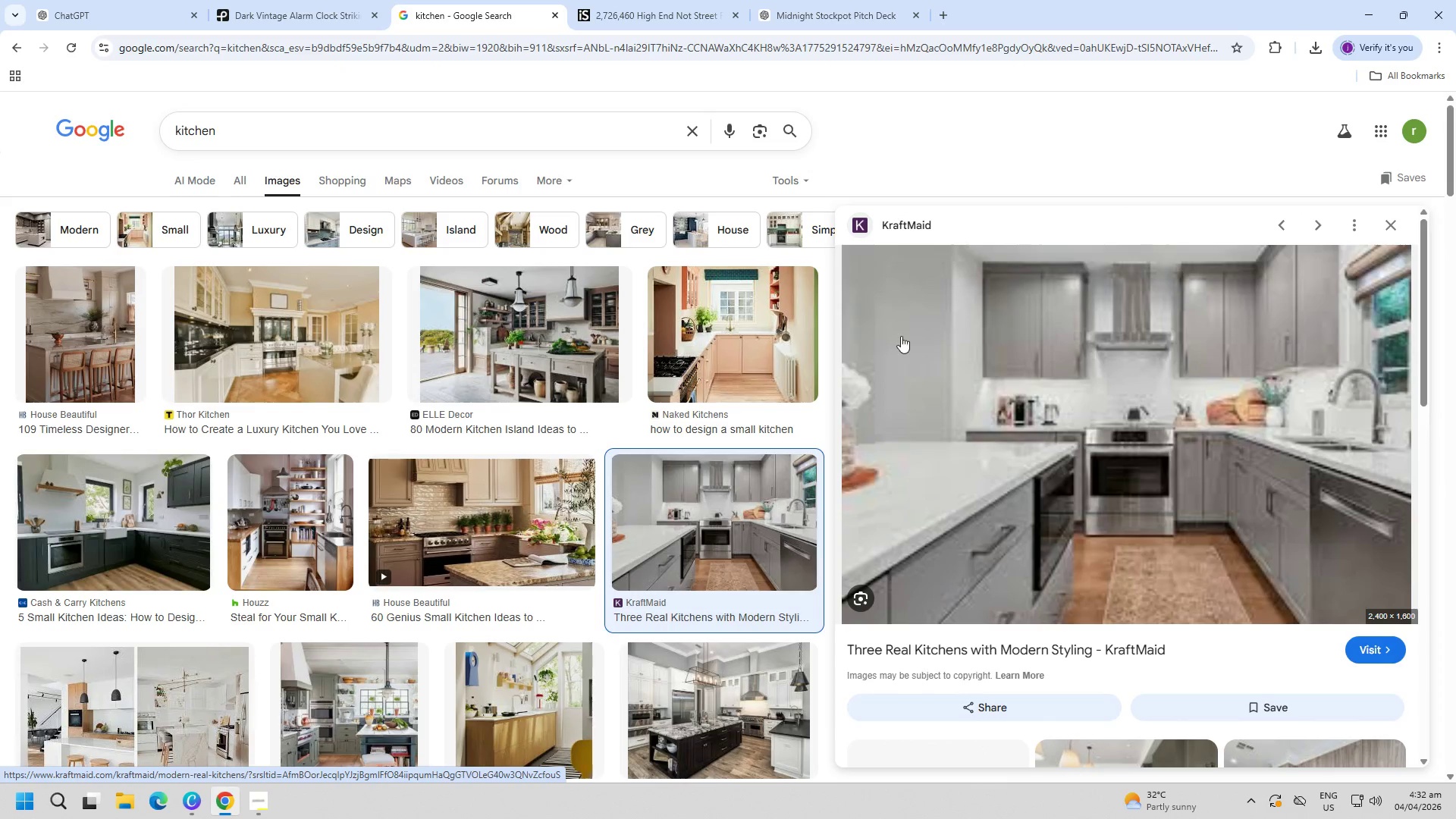 
left_click([1005, 395])
 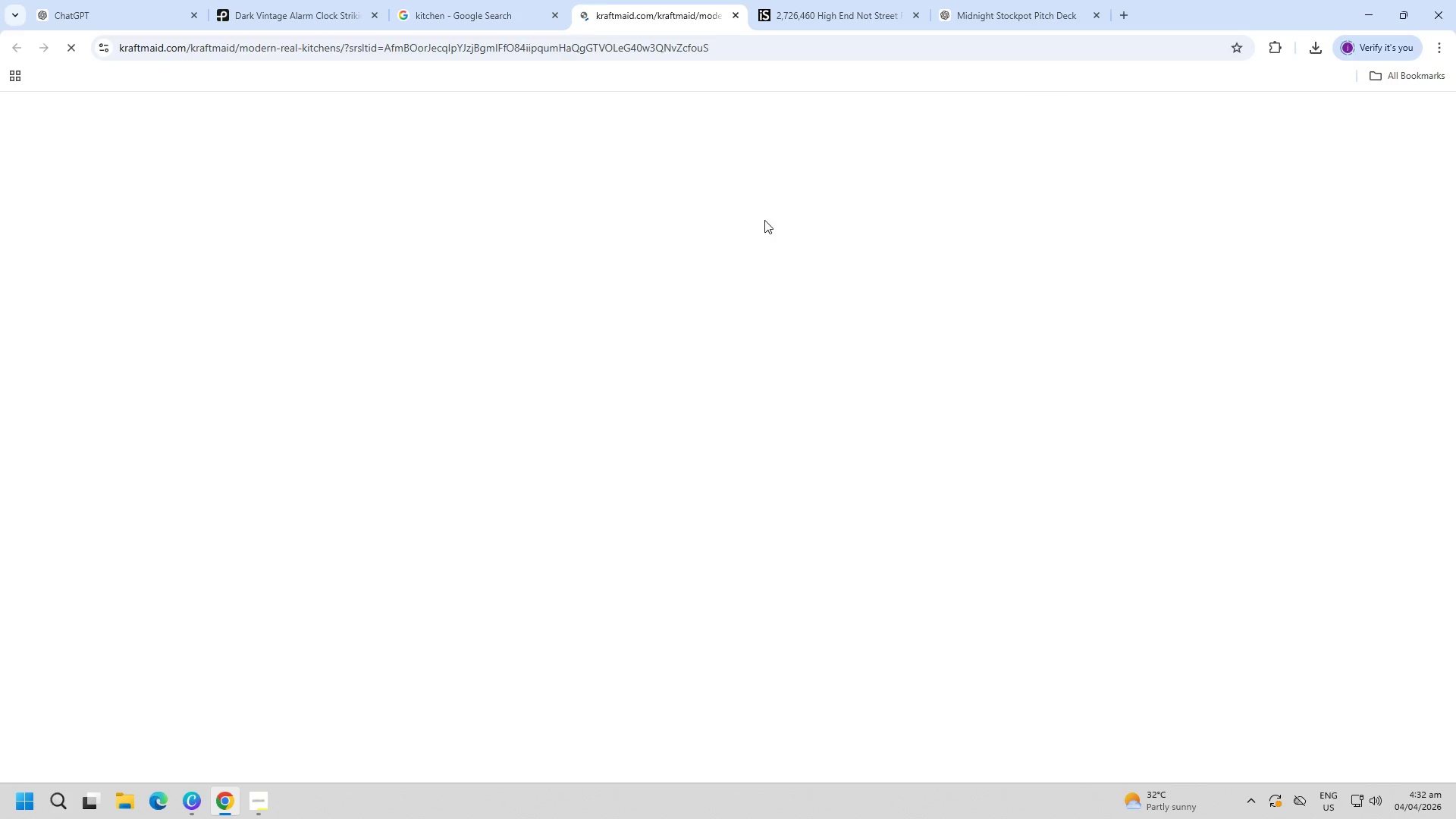 
mouse_move([736, 238])
 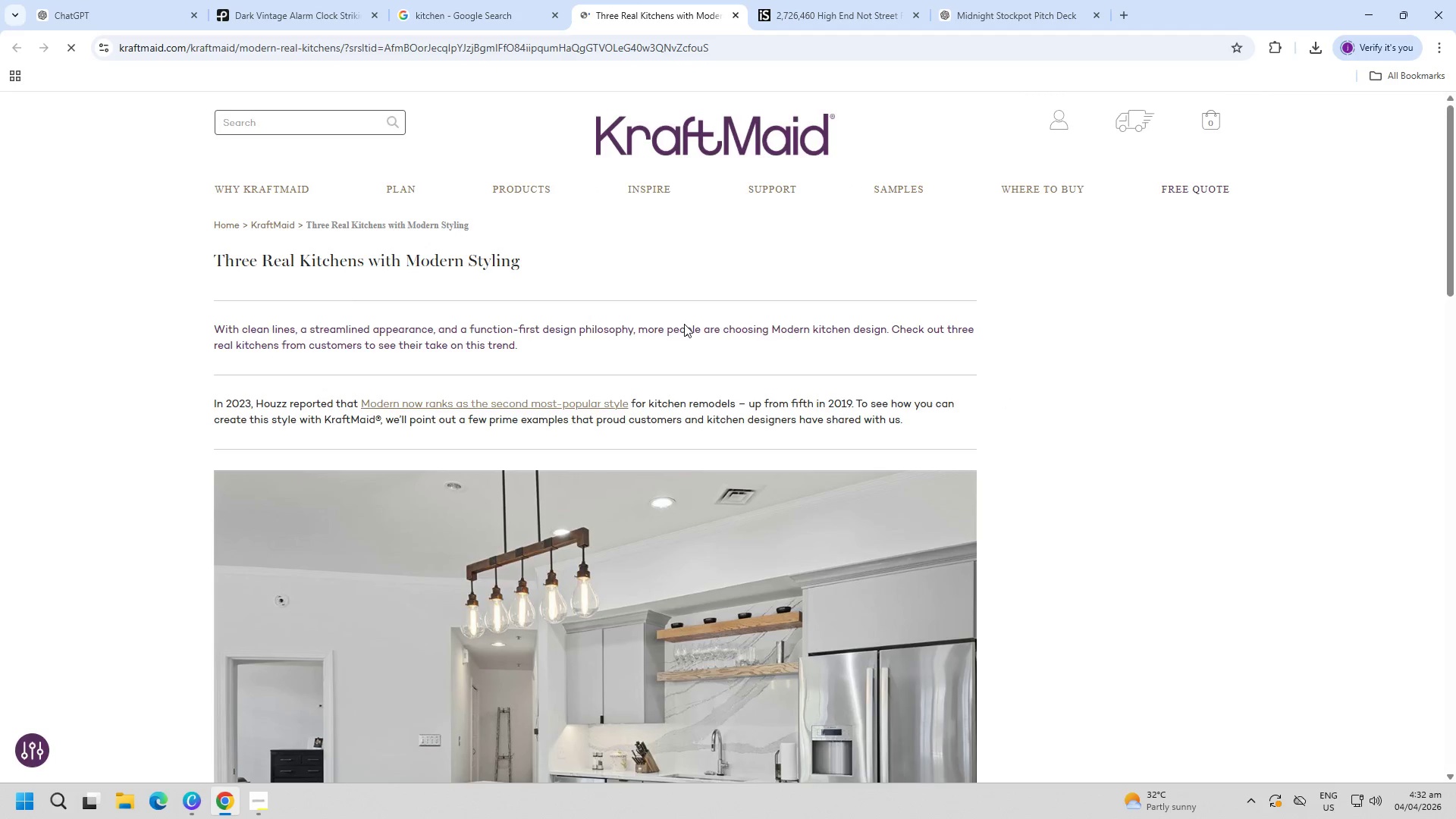 
scroll: coordinate [602, 352], scroll_direction: down, amount: 5.0
 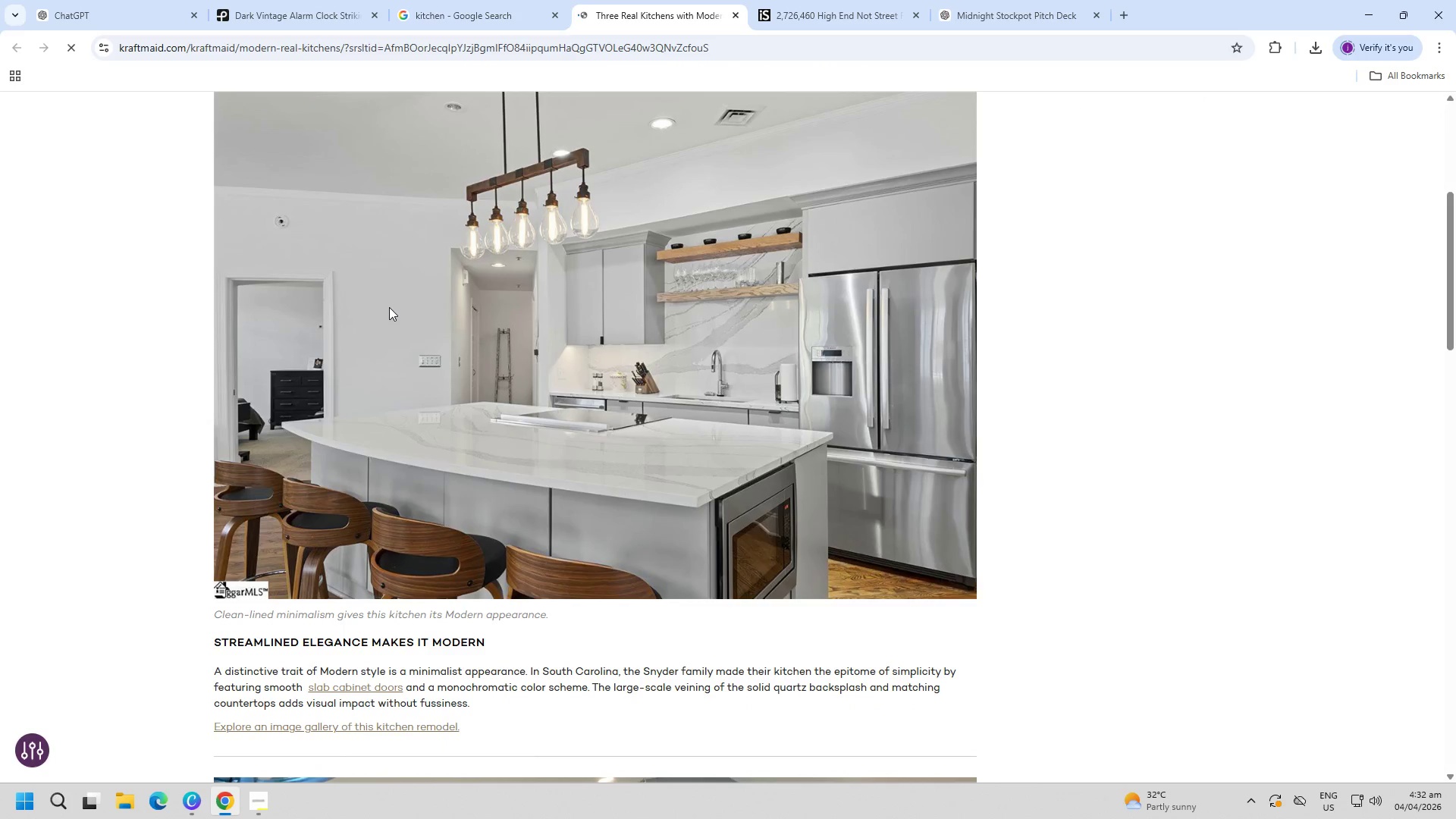 
key(PageDown)
 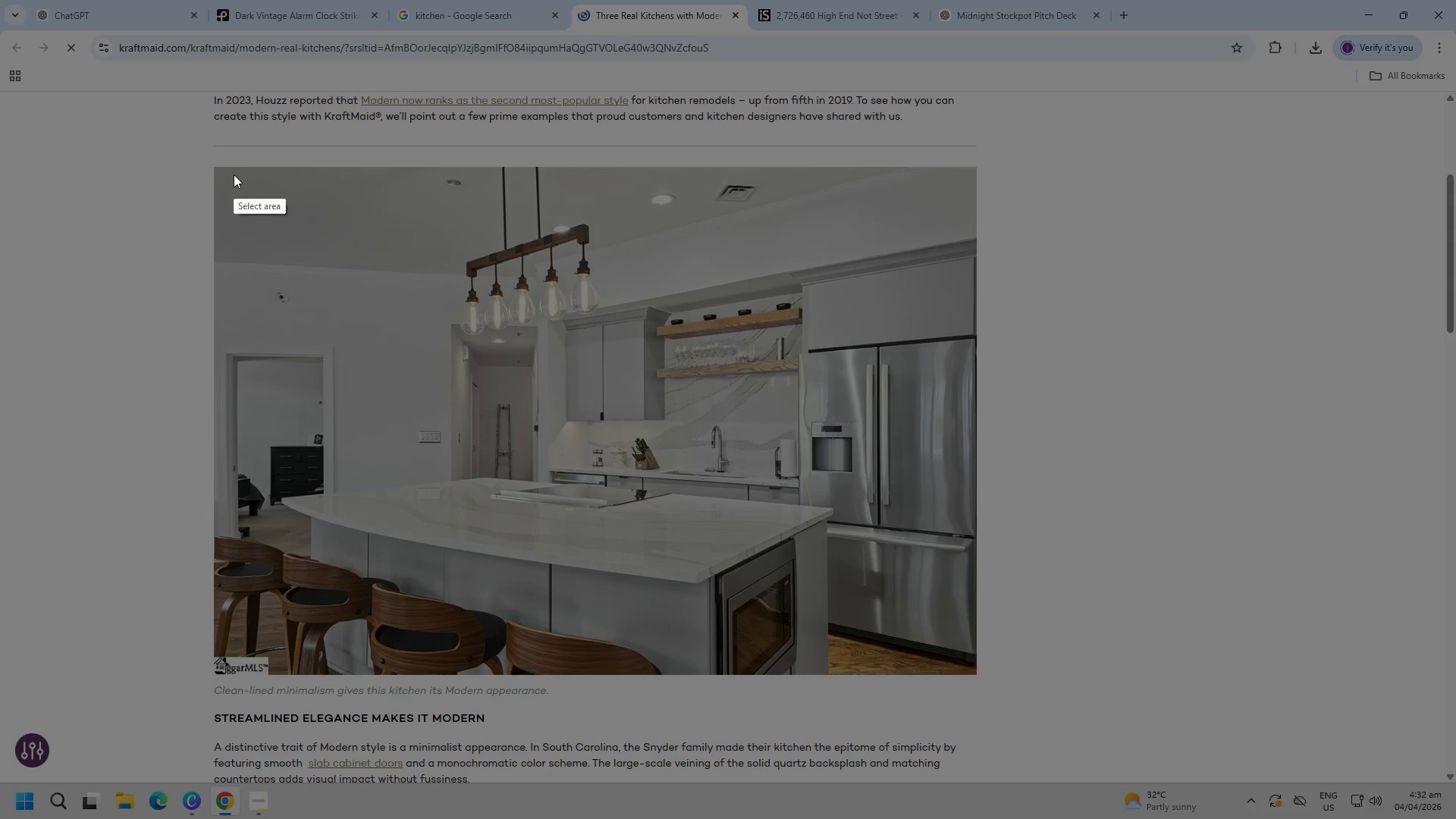 
scroll: coordinate [388, 306], scroll_direction: up, amount: 1.0
 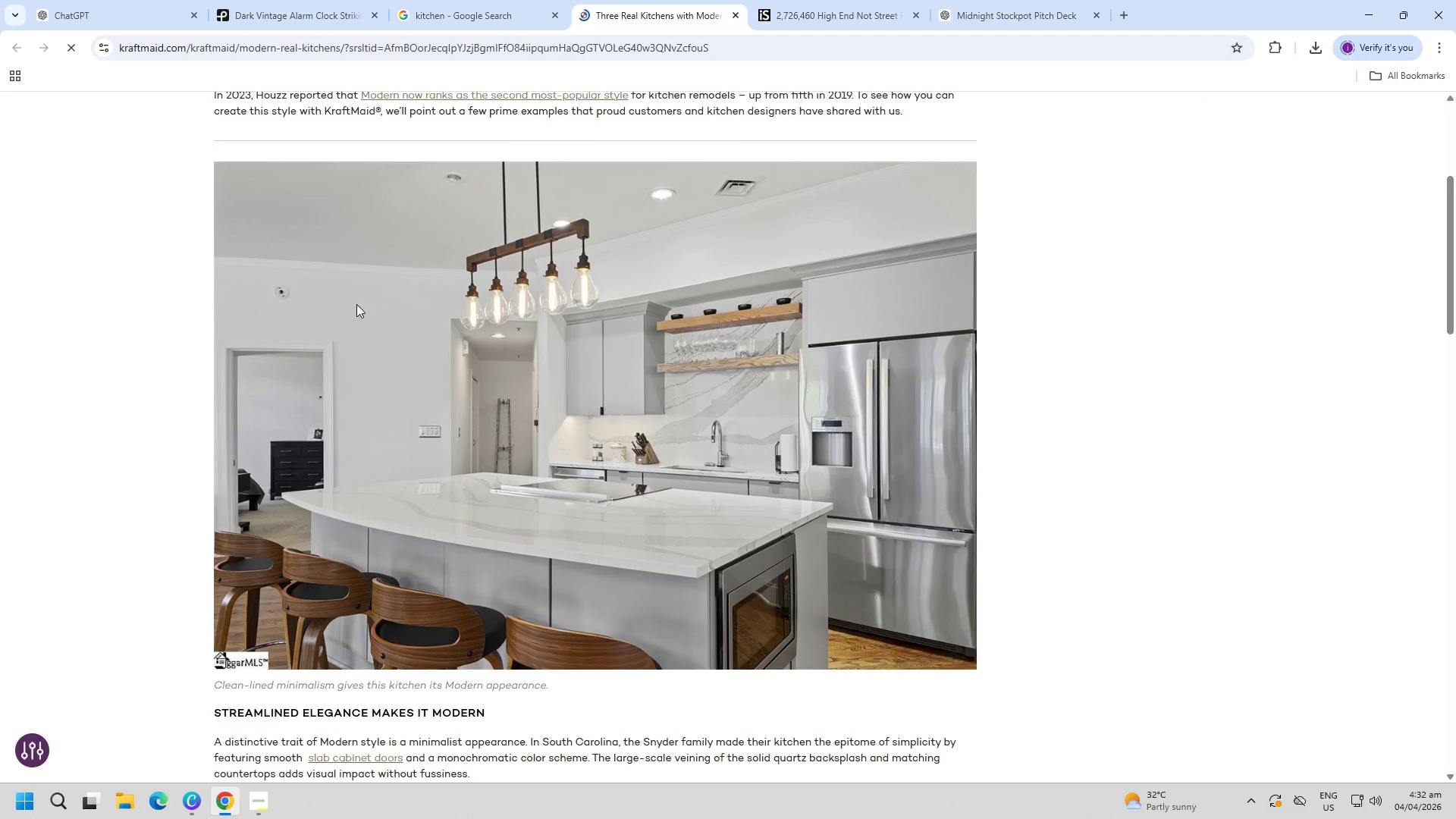 
left_click_drag(start_coordinate=[231, 172], to_coordinate=[952, 659])
 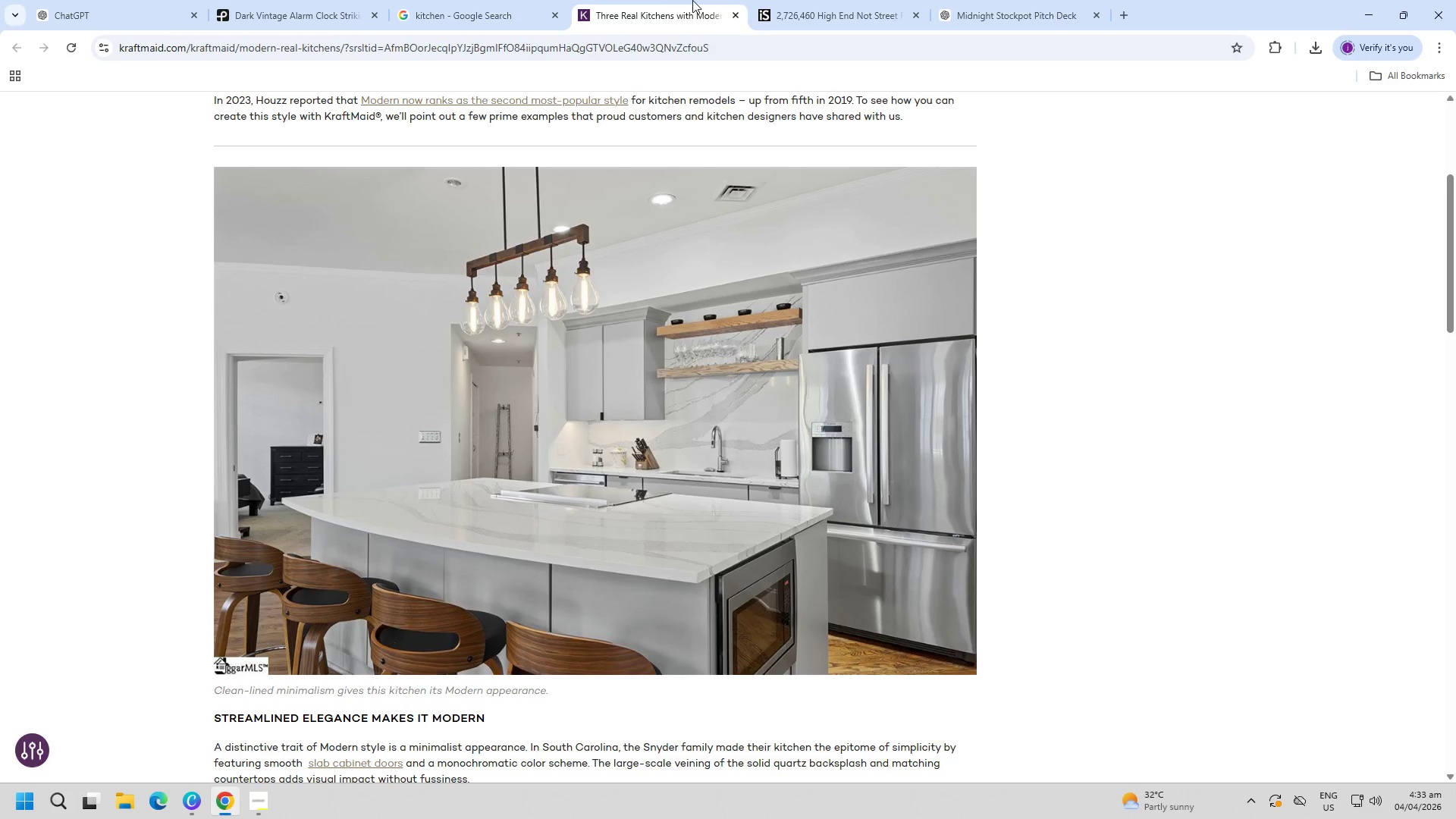 
key(Control+ControlLeft)
 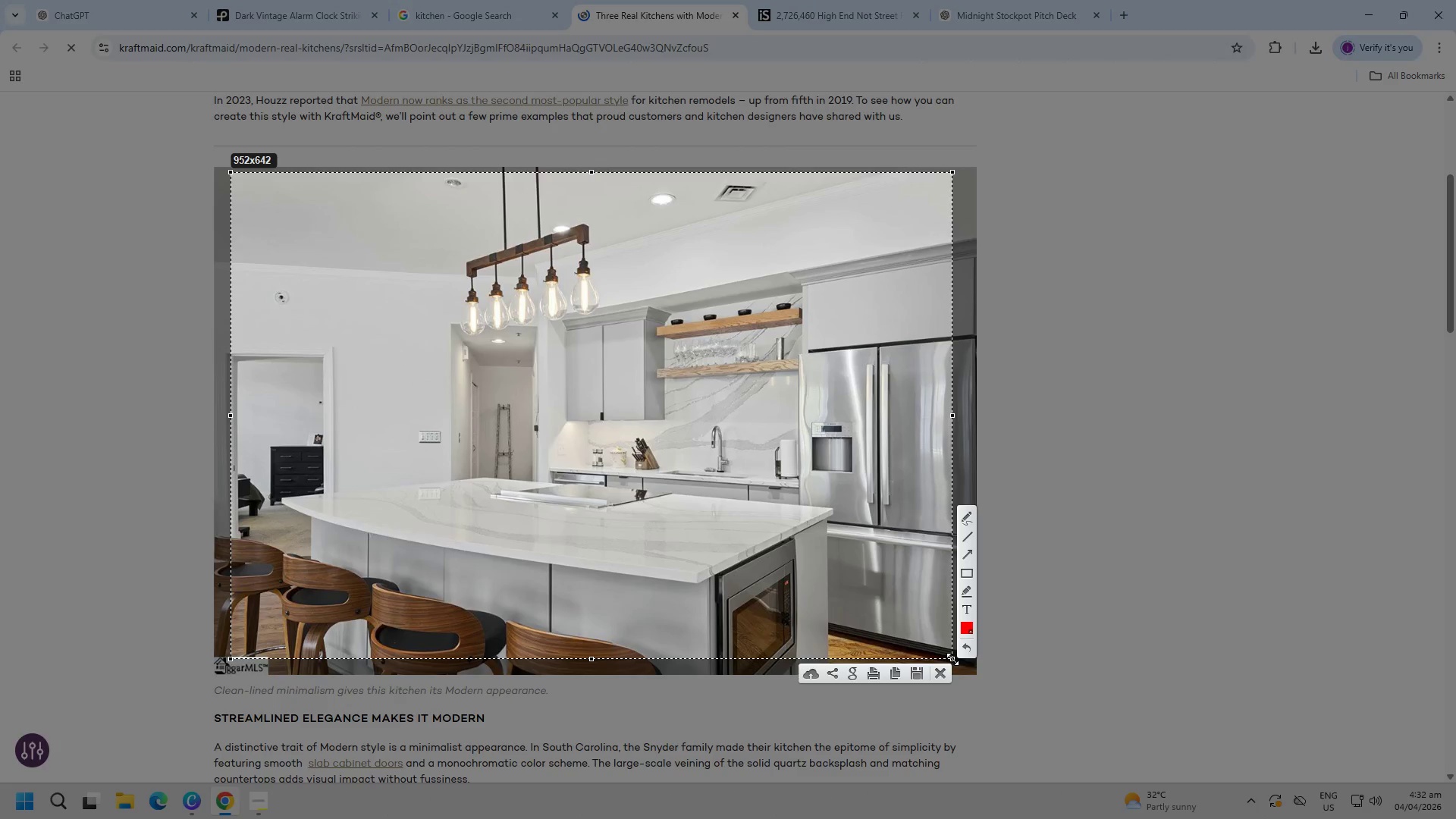 
key(Control+C)
 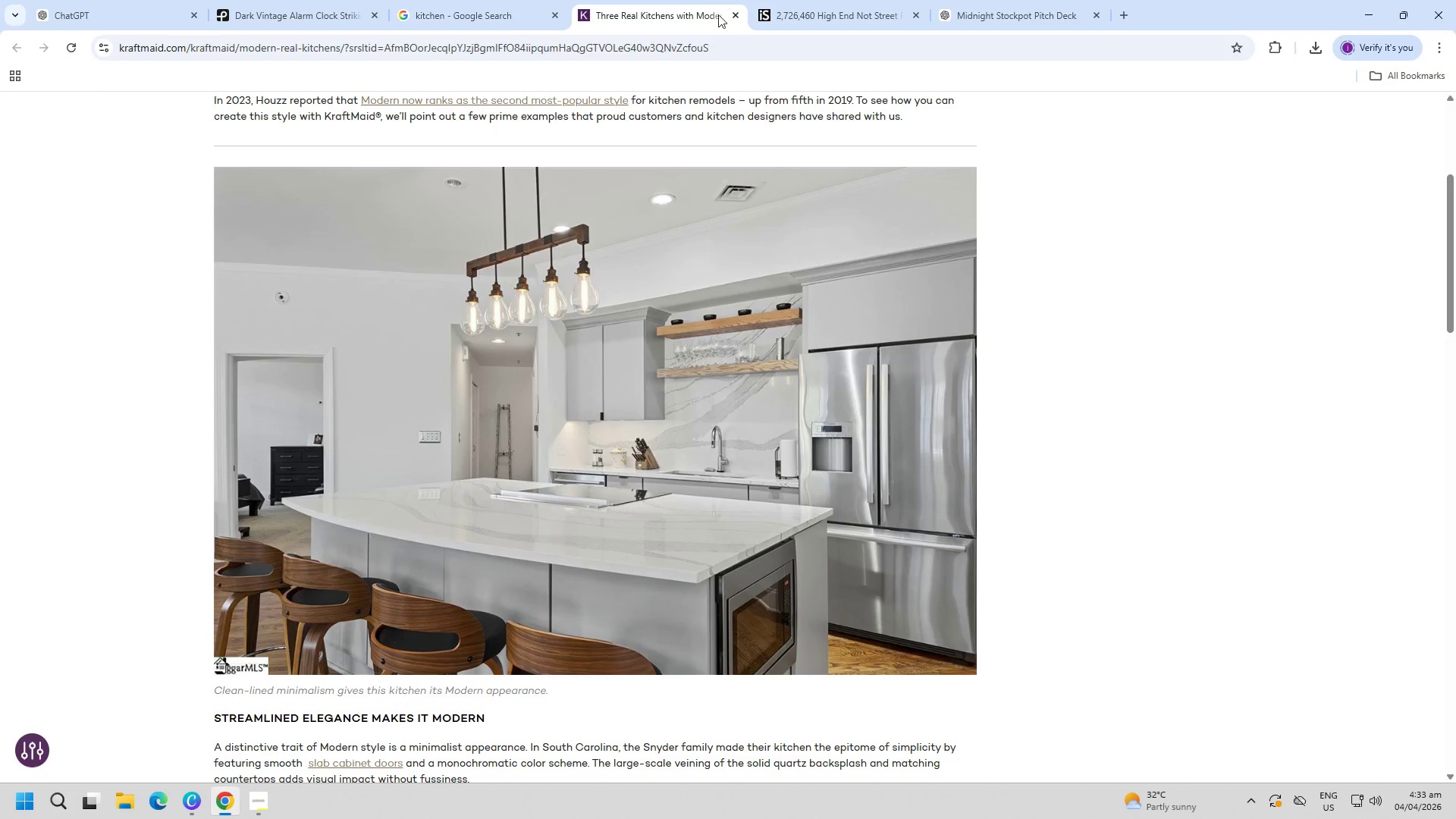 
left_click([735, 18])
 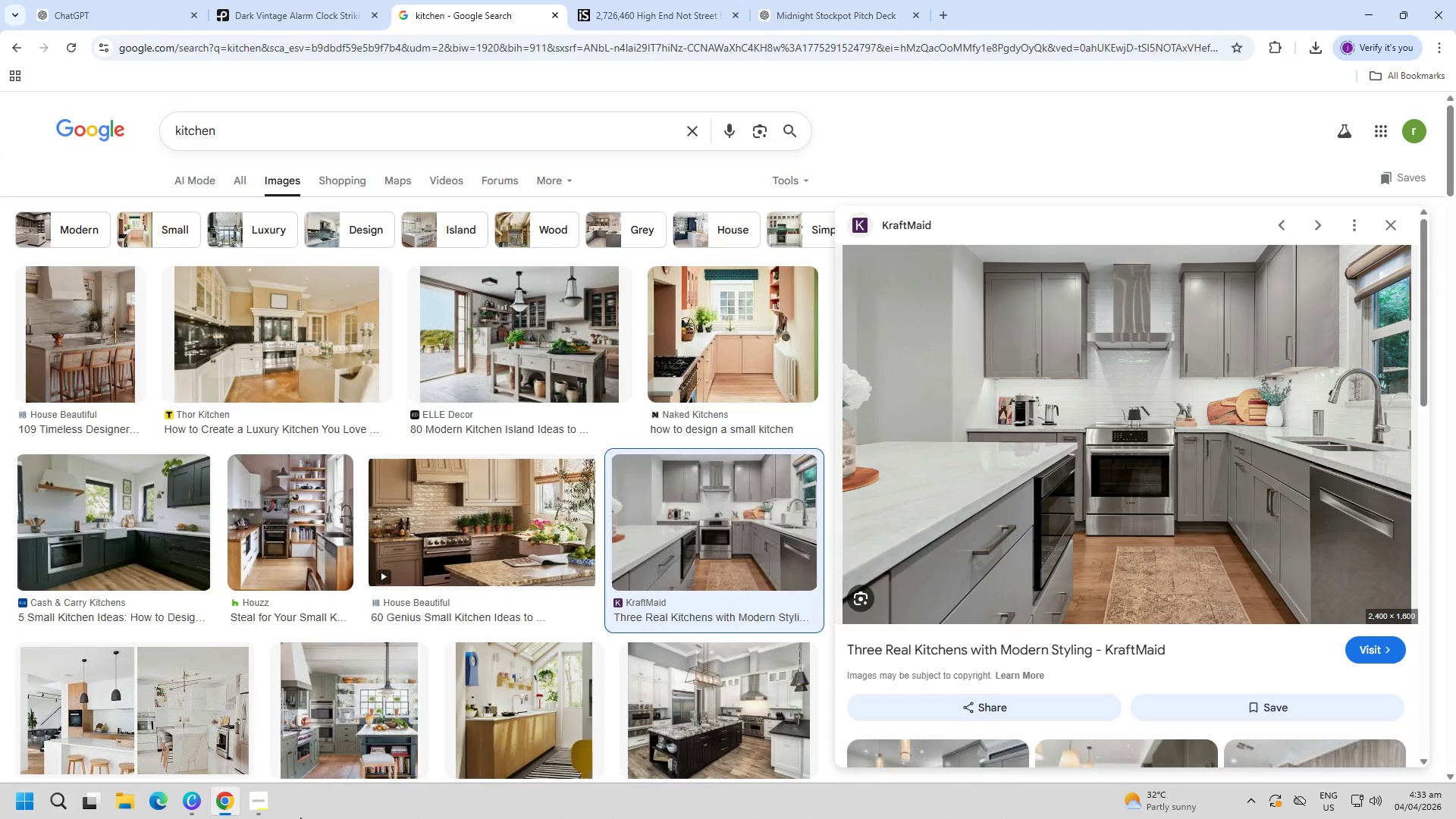 
left_click([270, 816])